 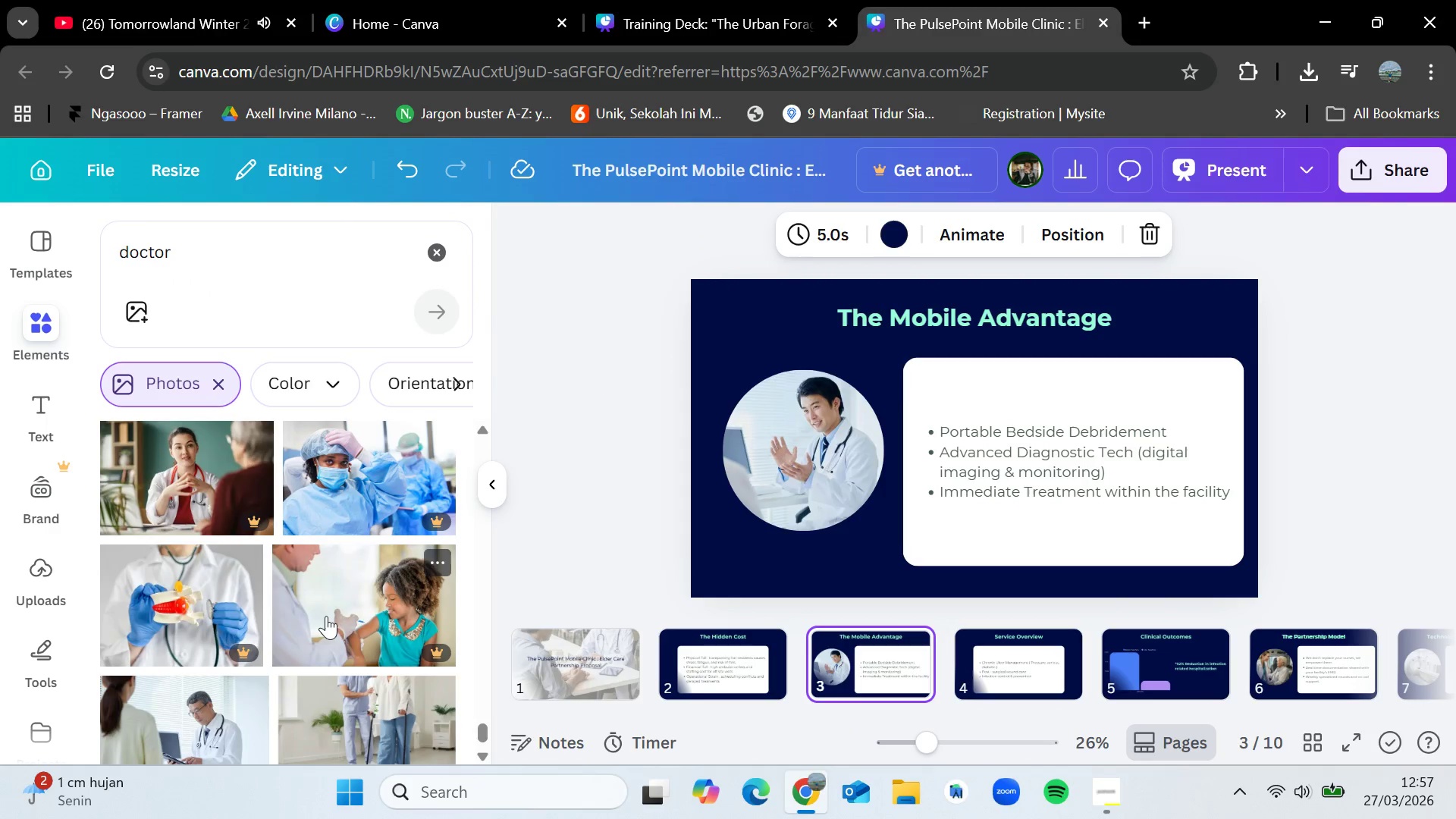 
scroll: coordinate [324, 616], scroll_direction: none, amount: 0.0
 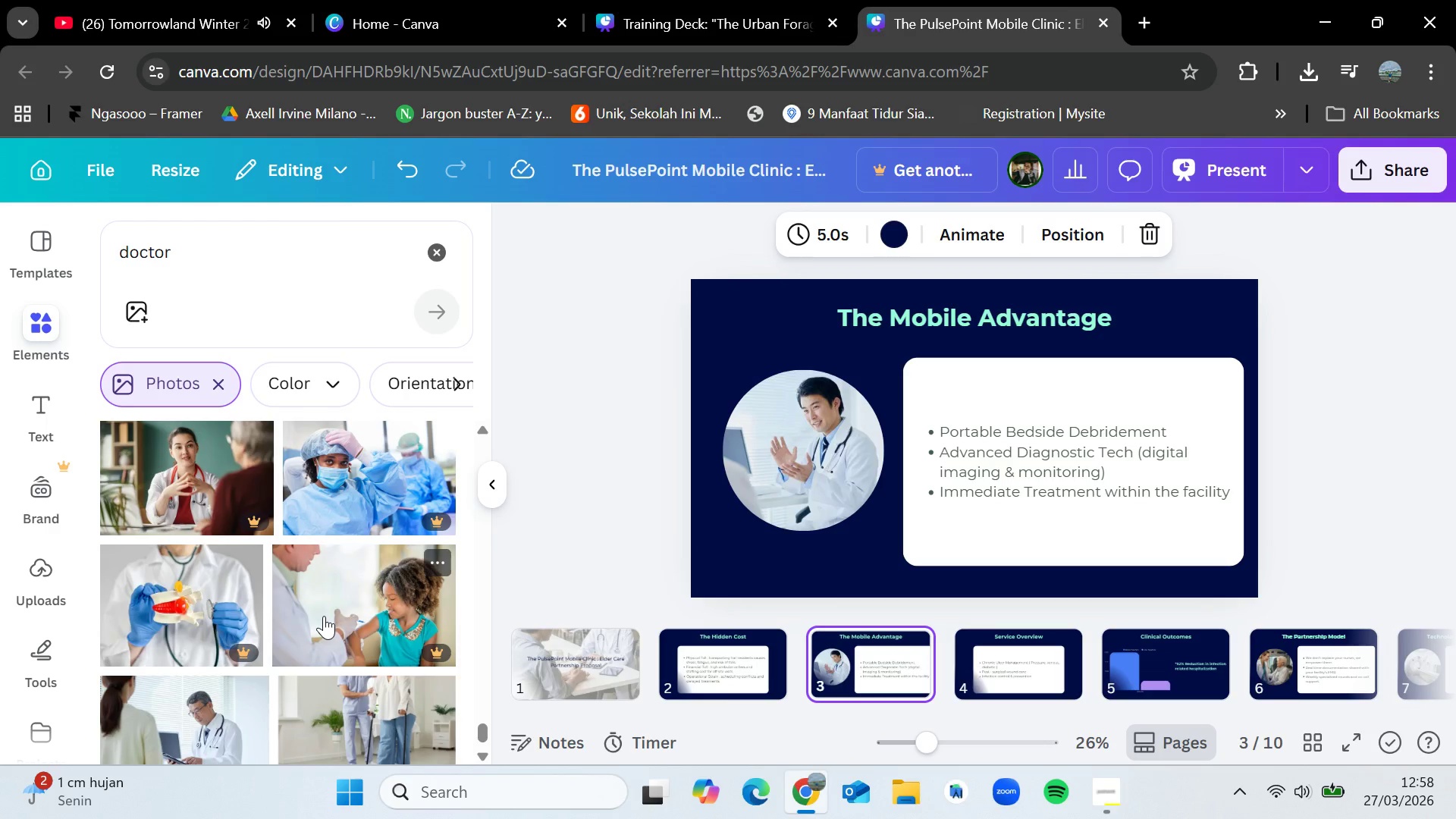 
wait(46.32)
 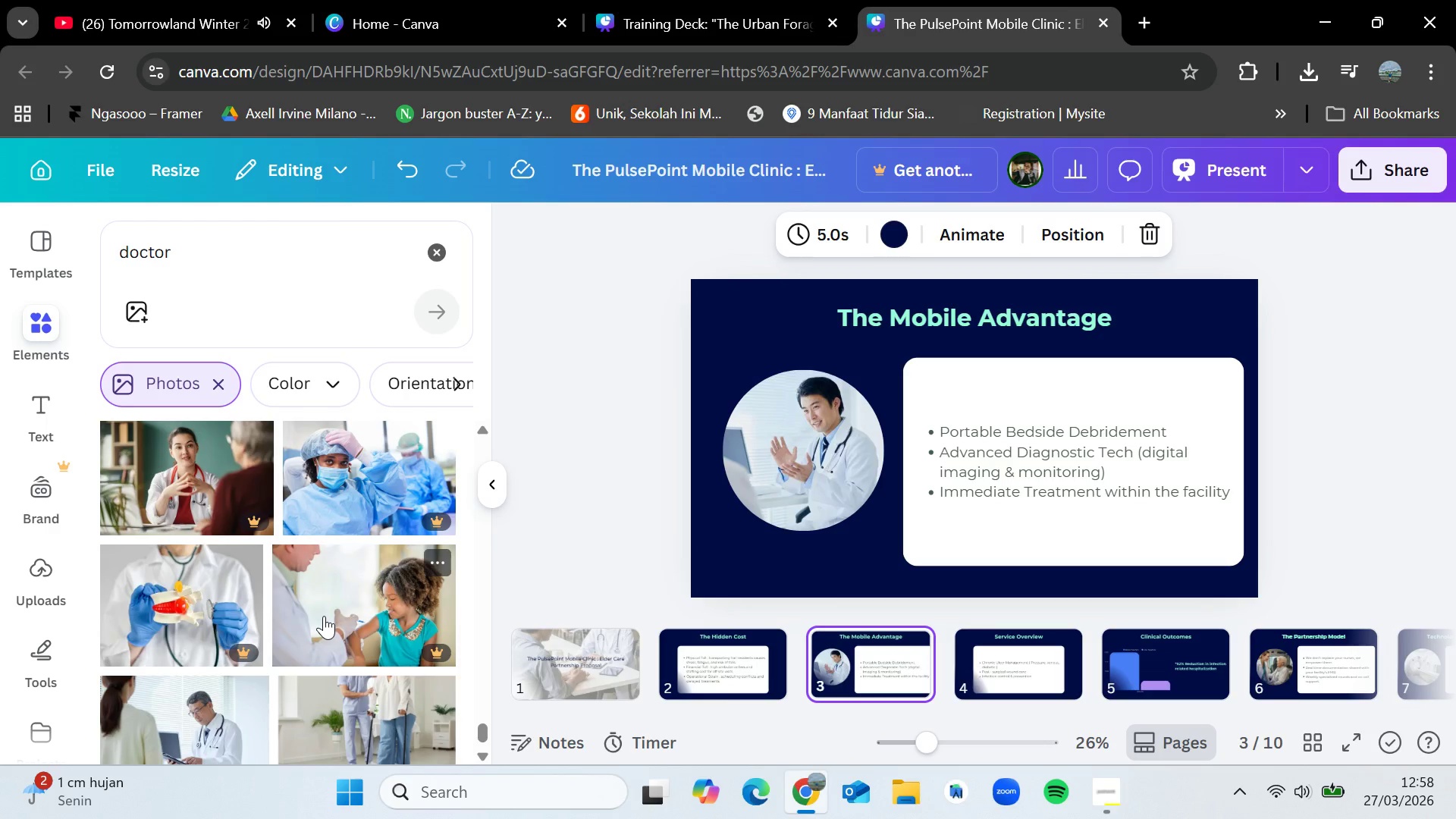 
scroll: coordinate [313, 617], scroll_direction: down, amount: 8.0
 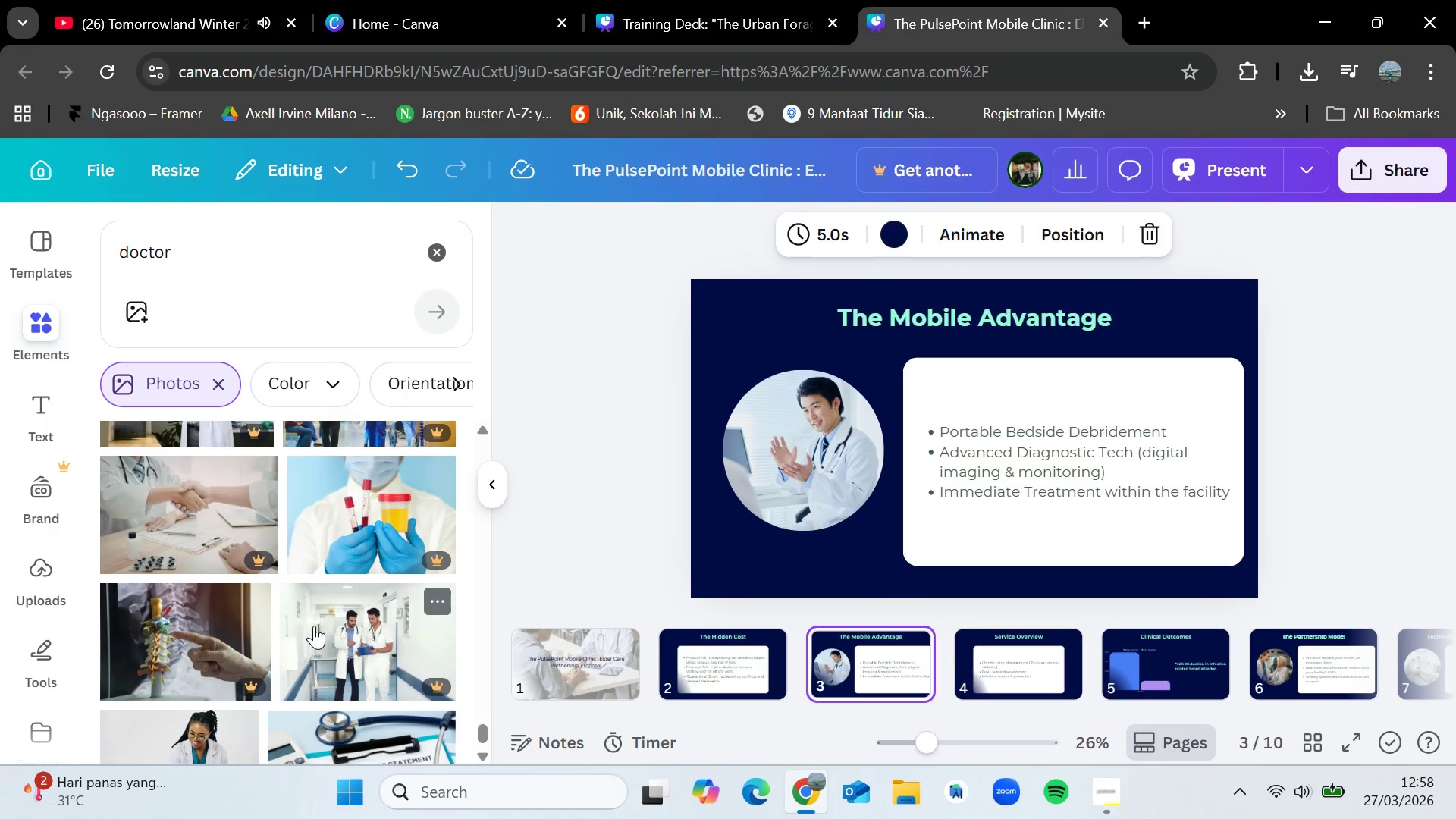 
scroll: coordinate [284, 574], scroll_direction: down, amount: 7.0
 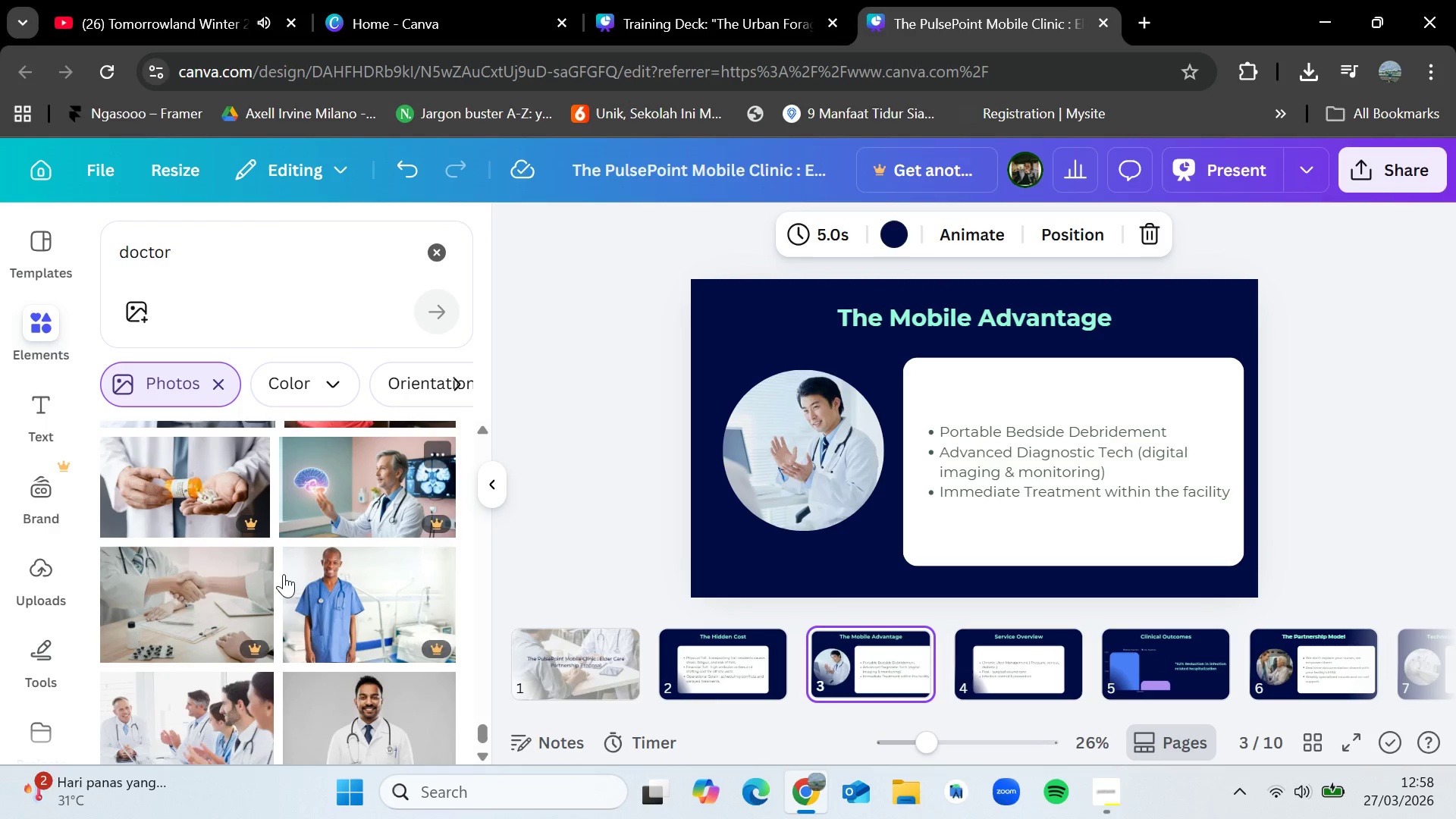 
scroll: coordinate [326, 598], scroll_direction: down, amount: 4.0
 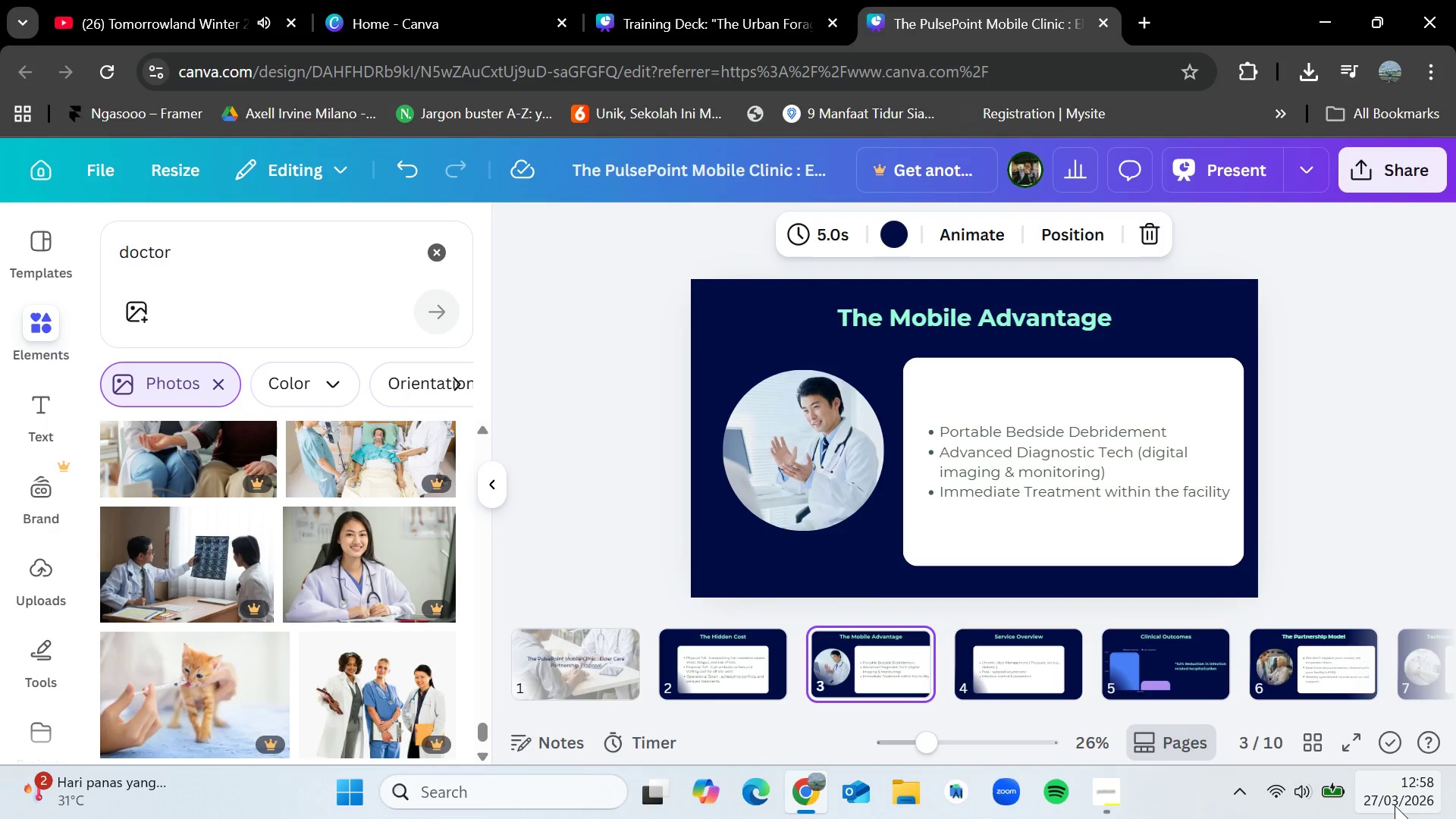 
mouse_move([1297, 778])
 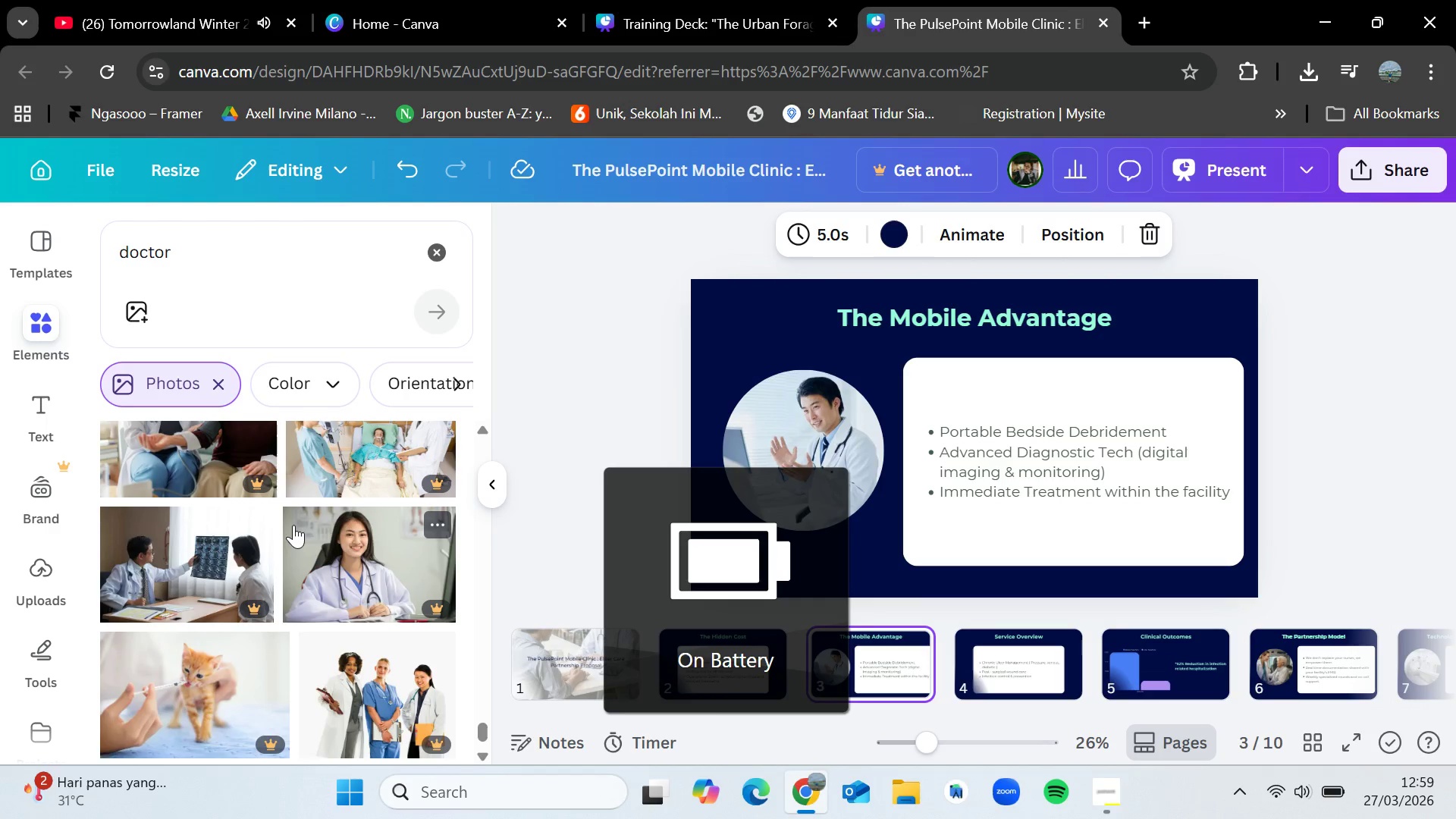 
scroll: coordinate [227, 526], scroll_direction: down, amount: 3.0
 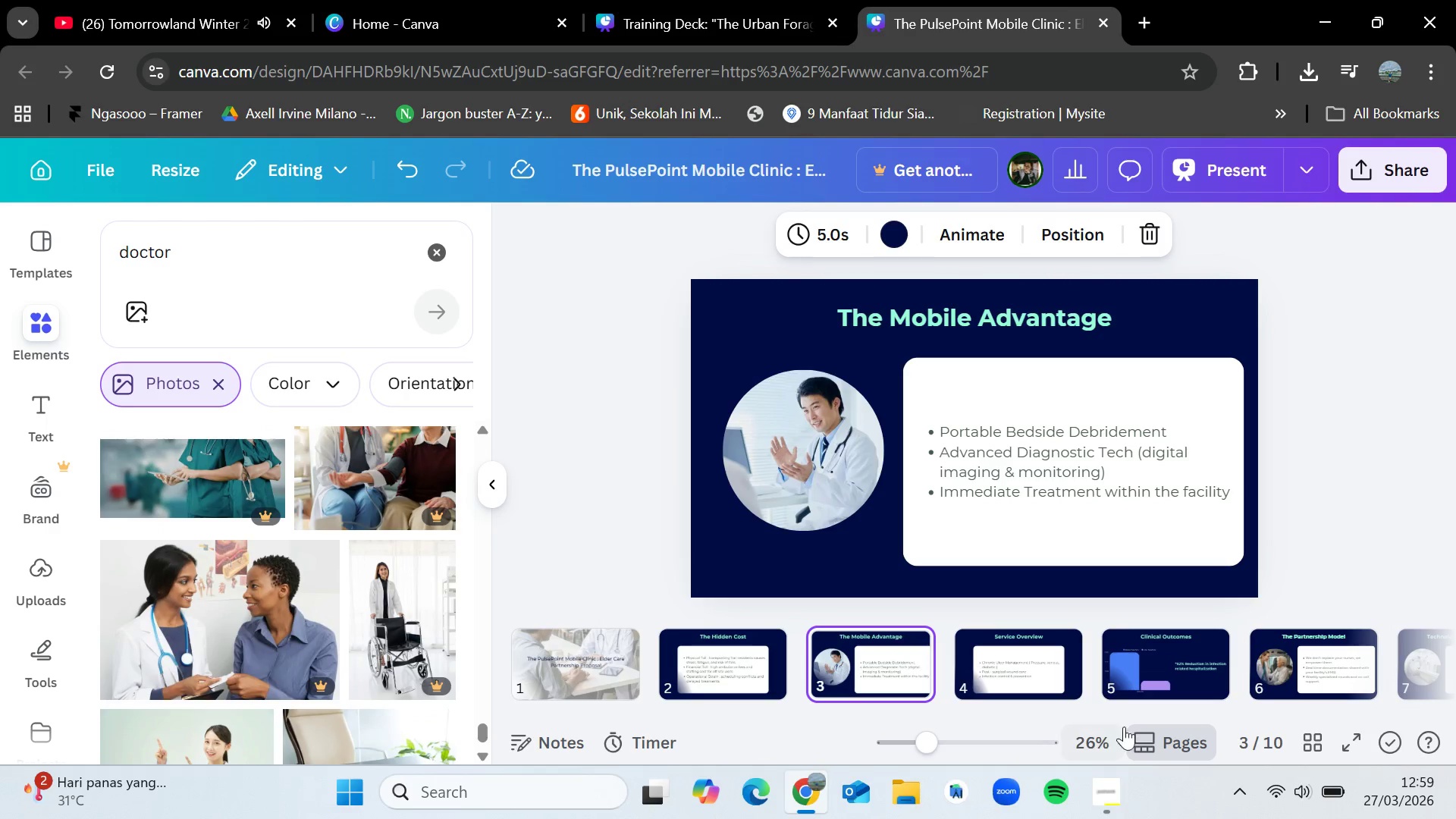 
left_click([1119, 802])